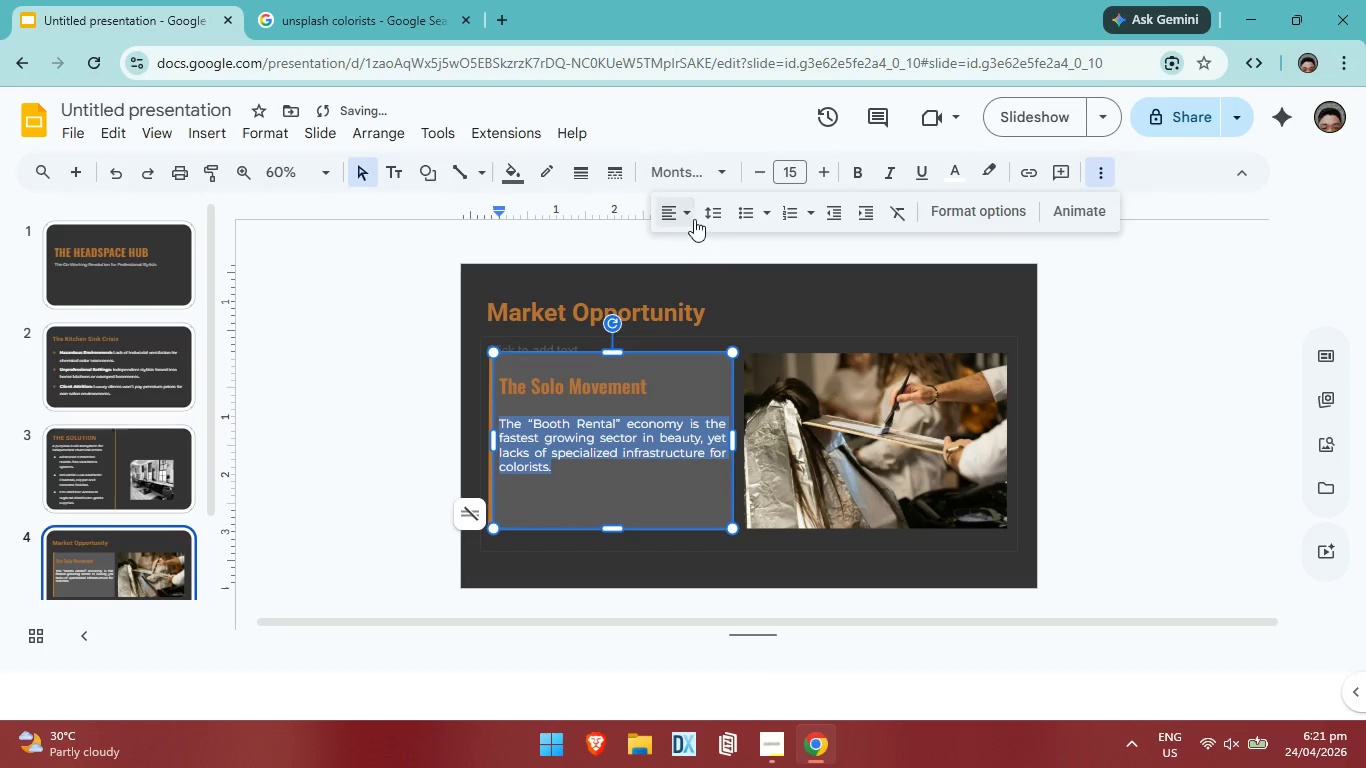 
left_click([687, 212])
 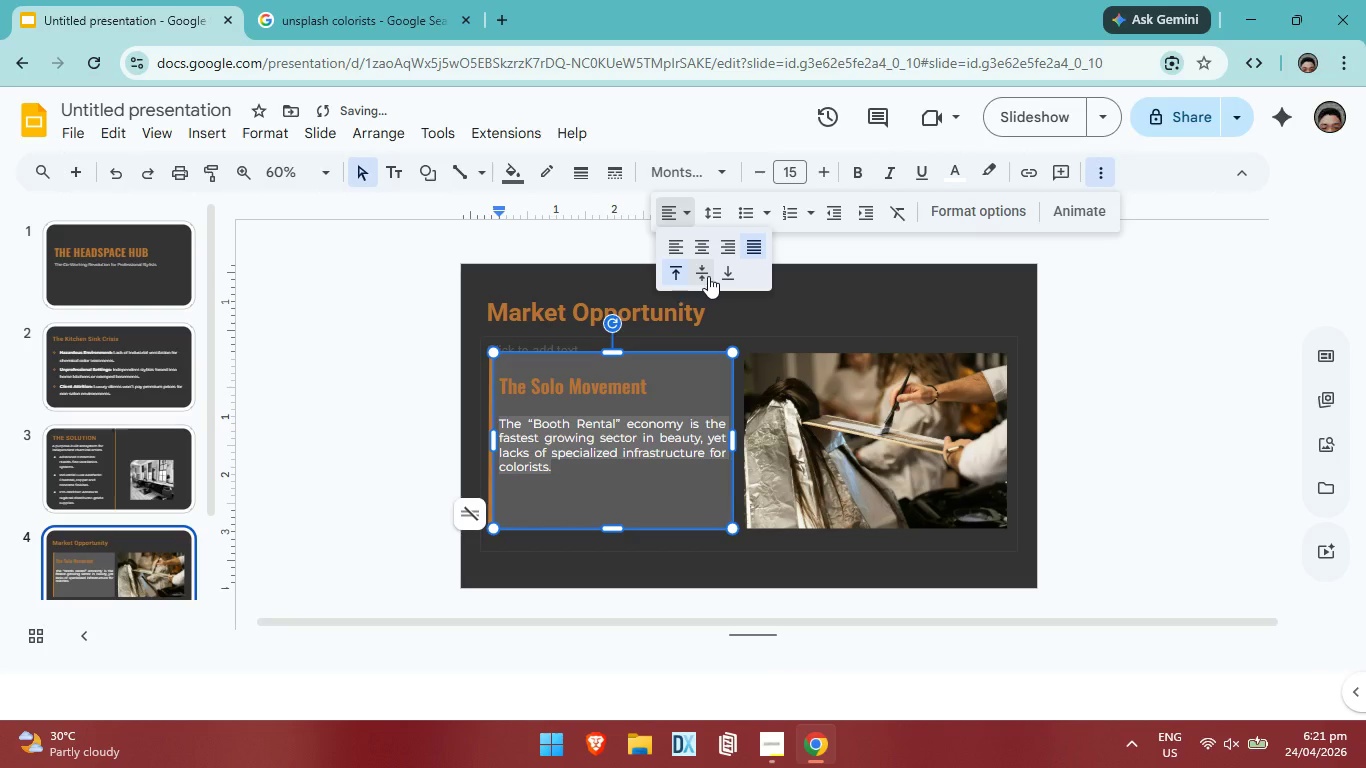 
left_click([708, 276])
 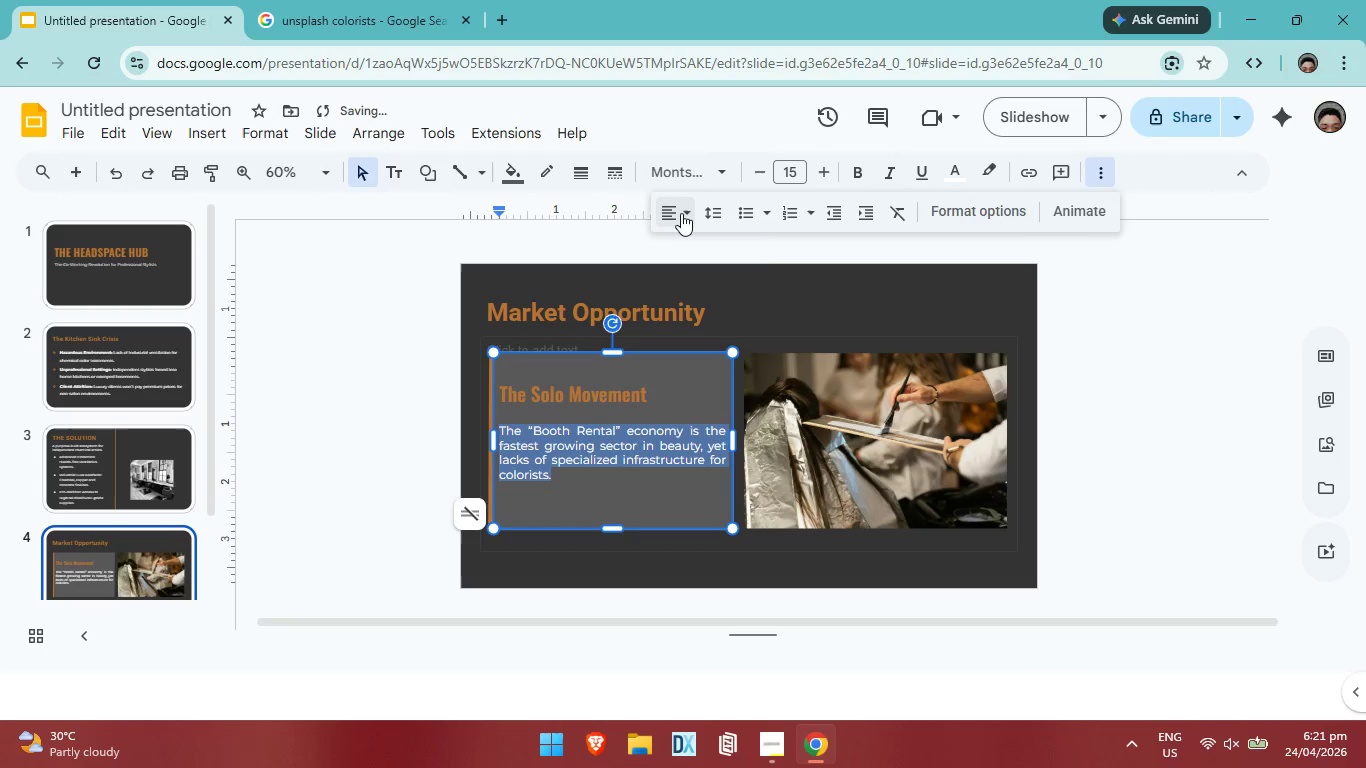 
left_click([681, 212])
 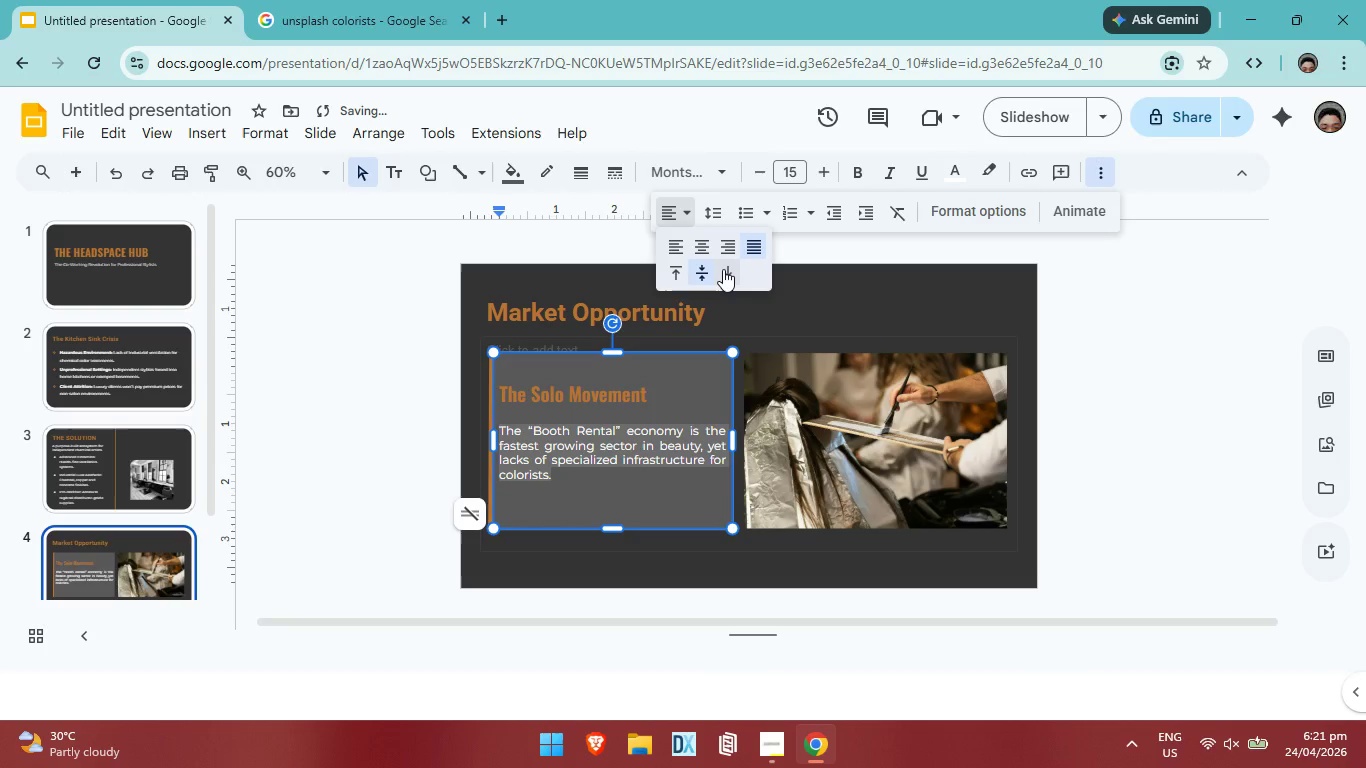 
left_click([723, 269])
 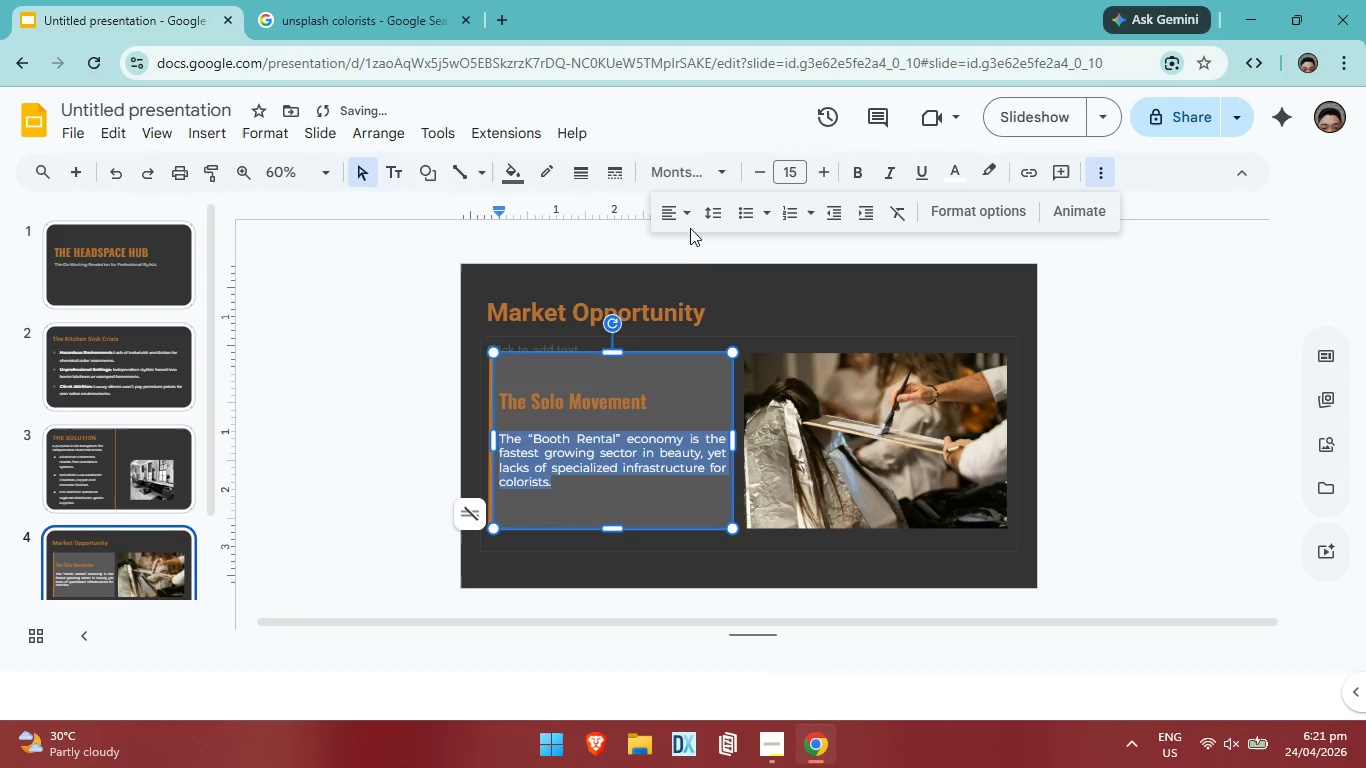 
left_click([685, 214])
 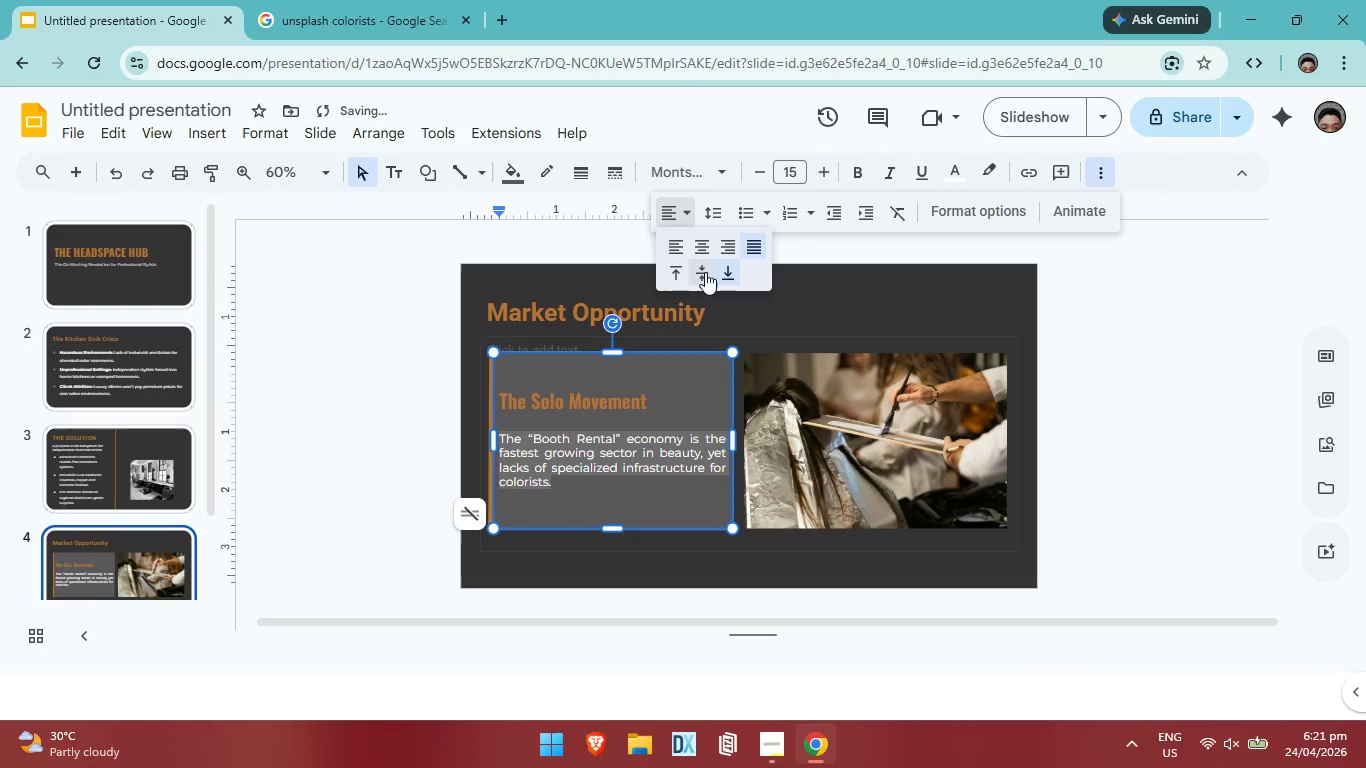 
left_click([705, 272])
 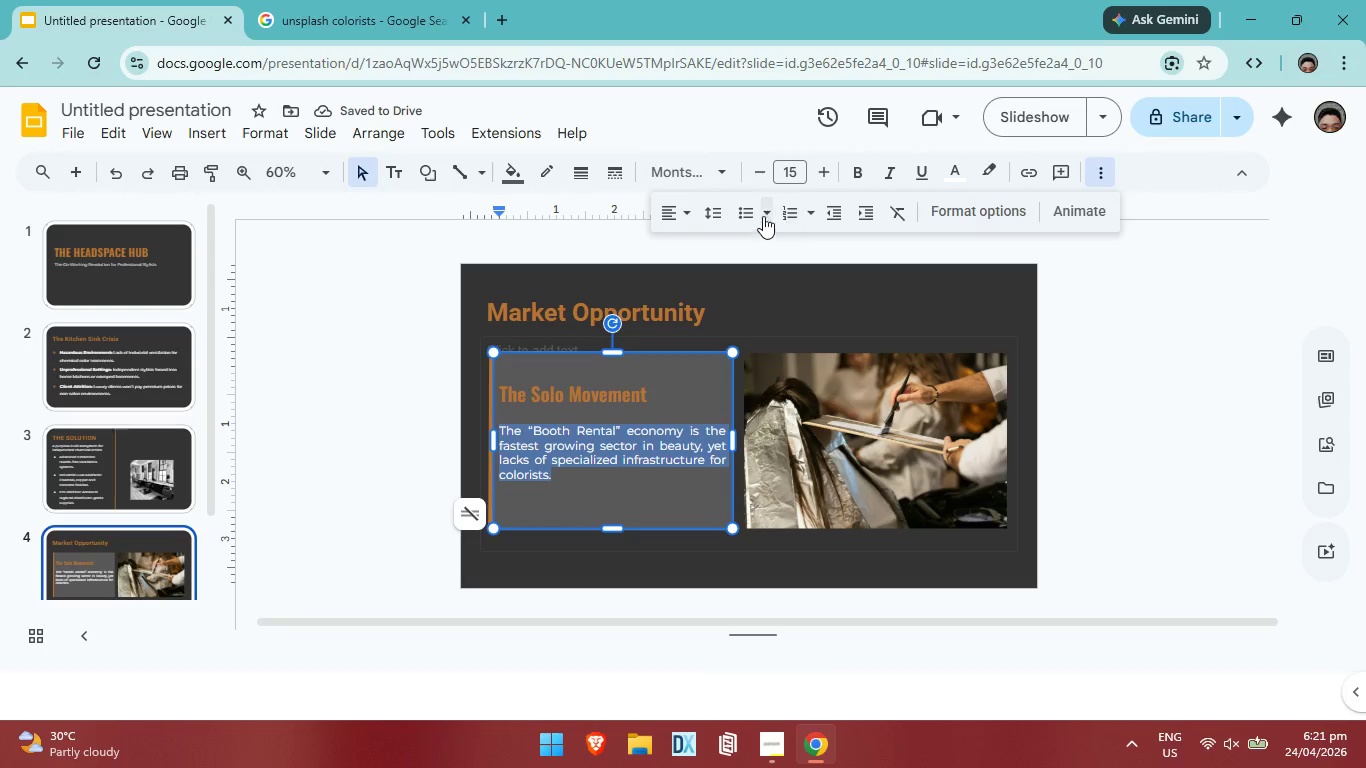 
left_click([692, 216])
 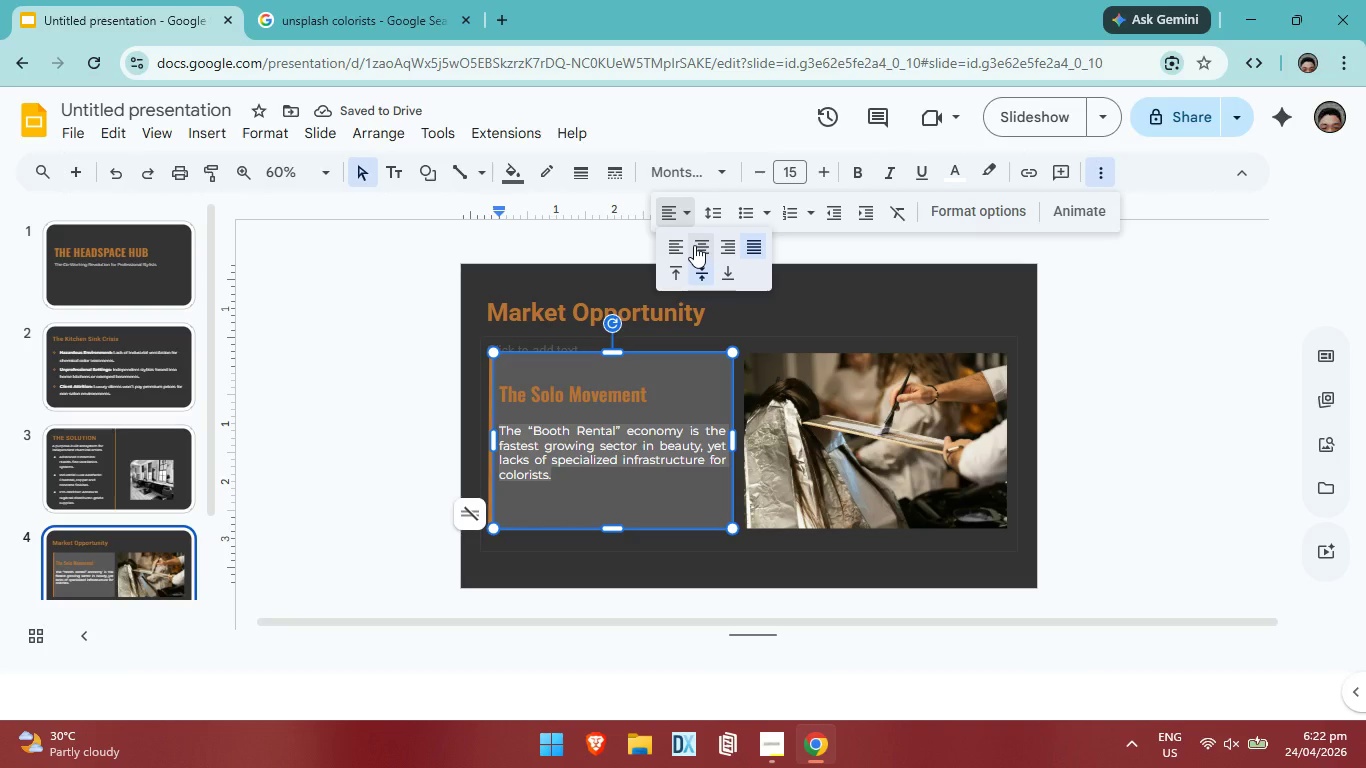 
left_click([682, 245])
 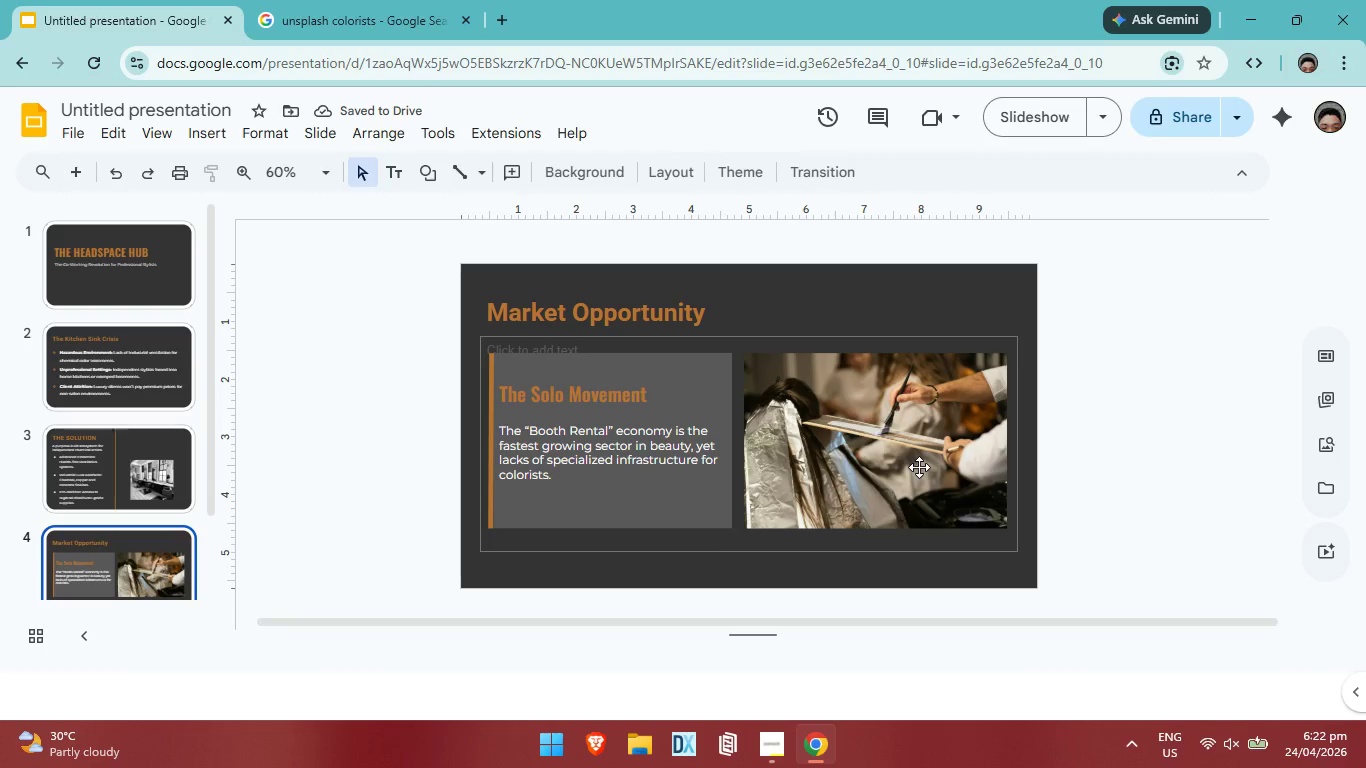 
left_click([719, 455])
 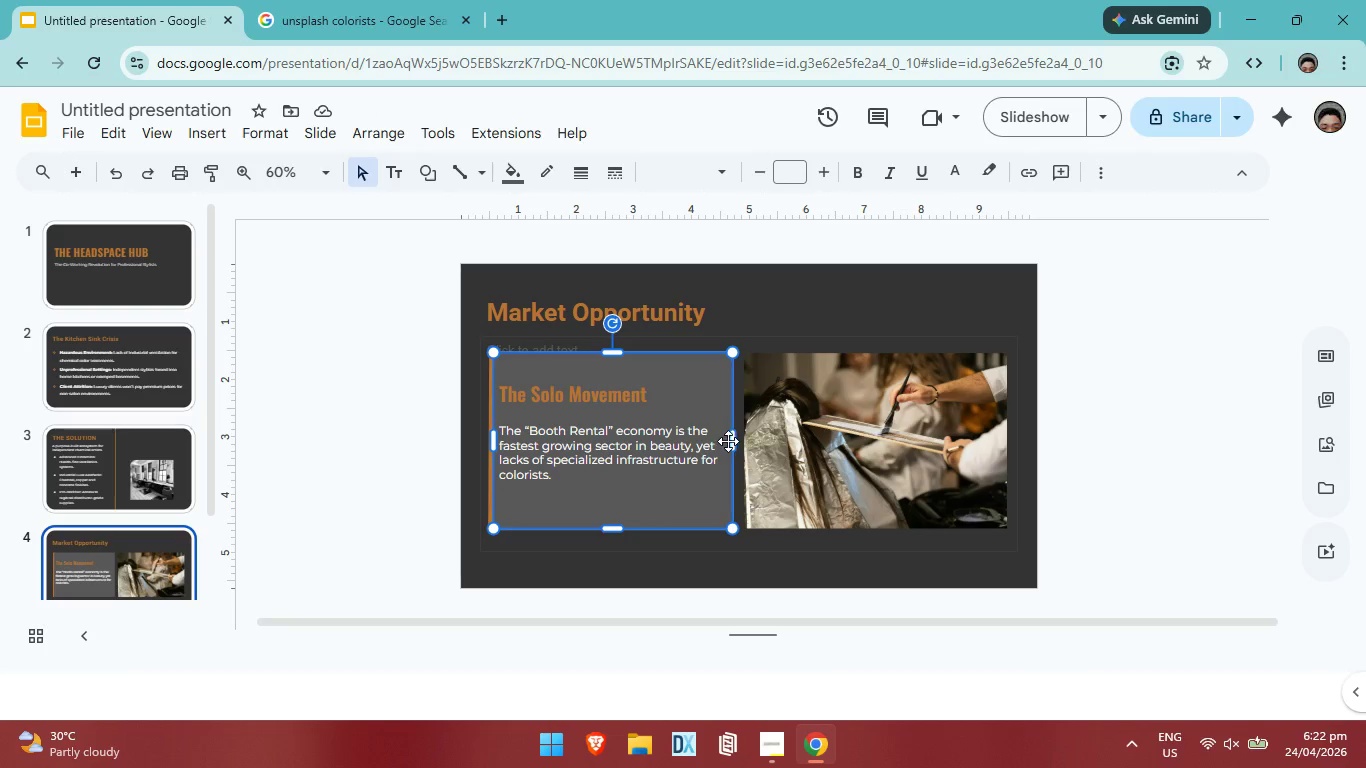 
left_click_drag(start_coordinate=[737, 440], to_coordinate=[731, 440])
 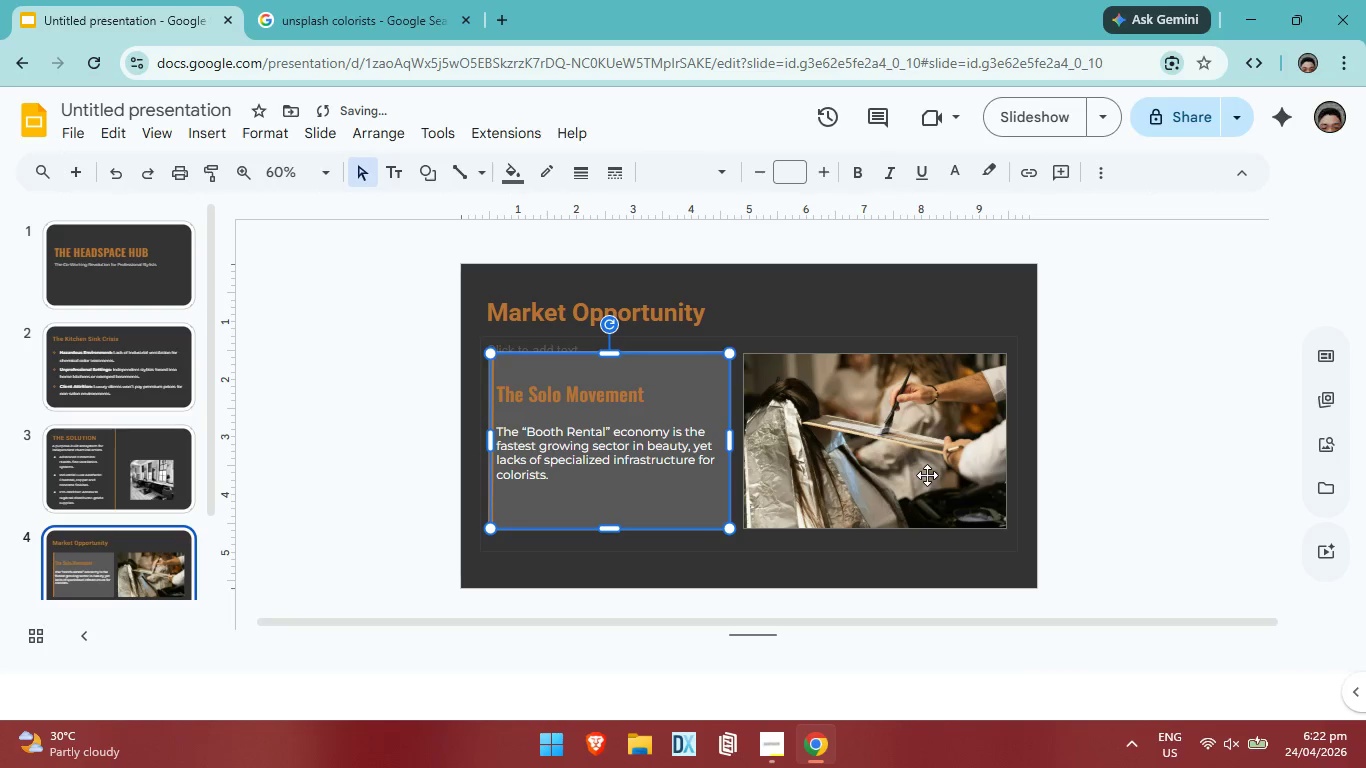 
key(Control+ControlLeft)
 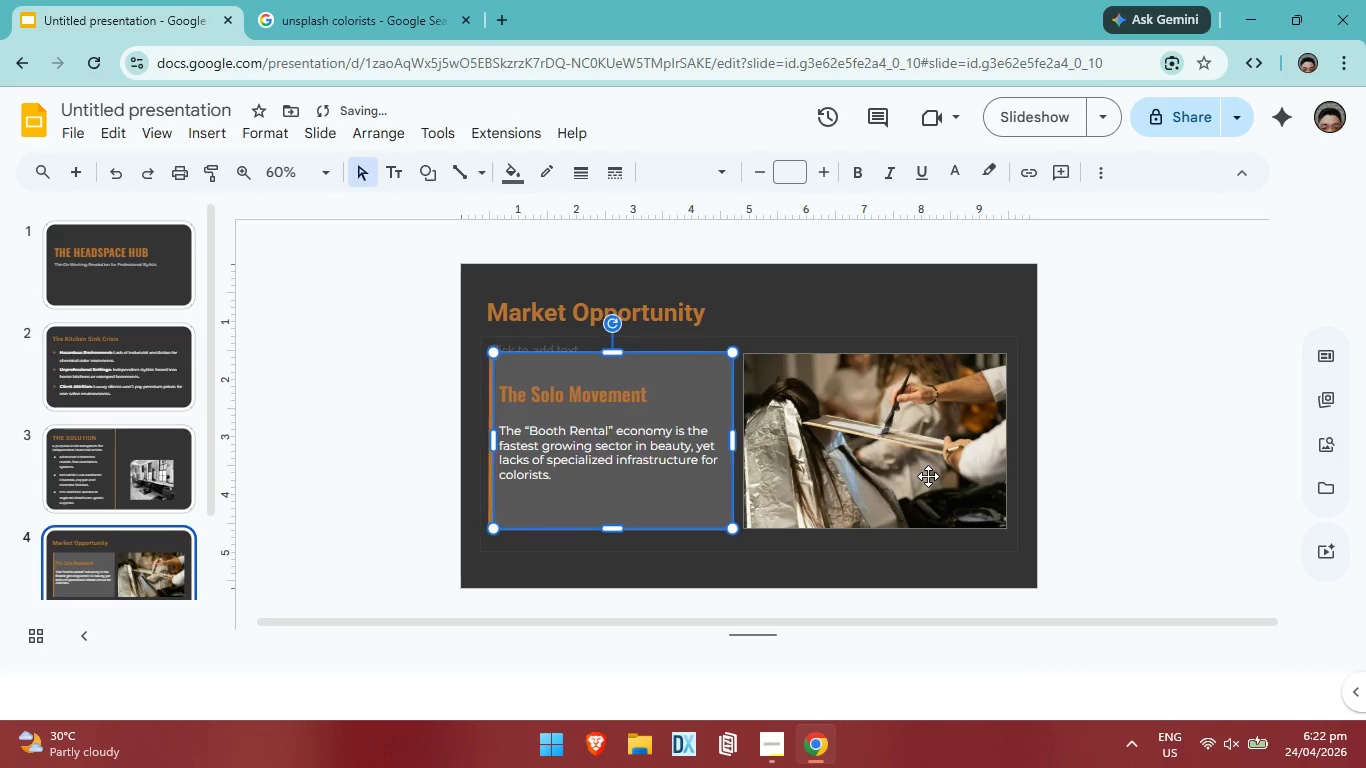 
key(Control+Z)
 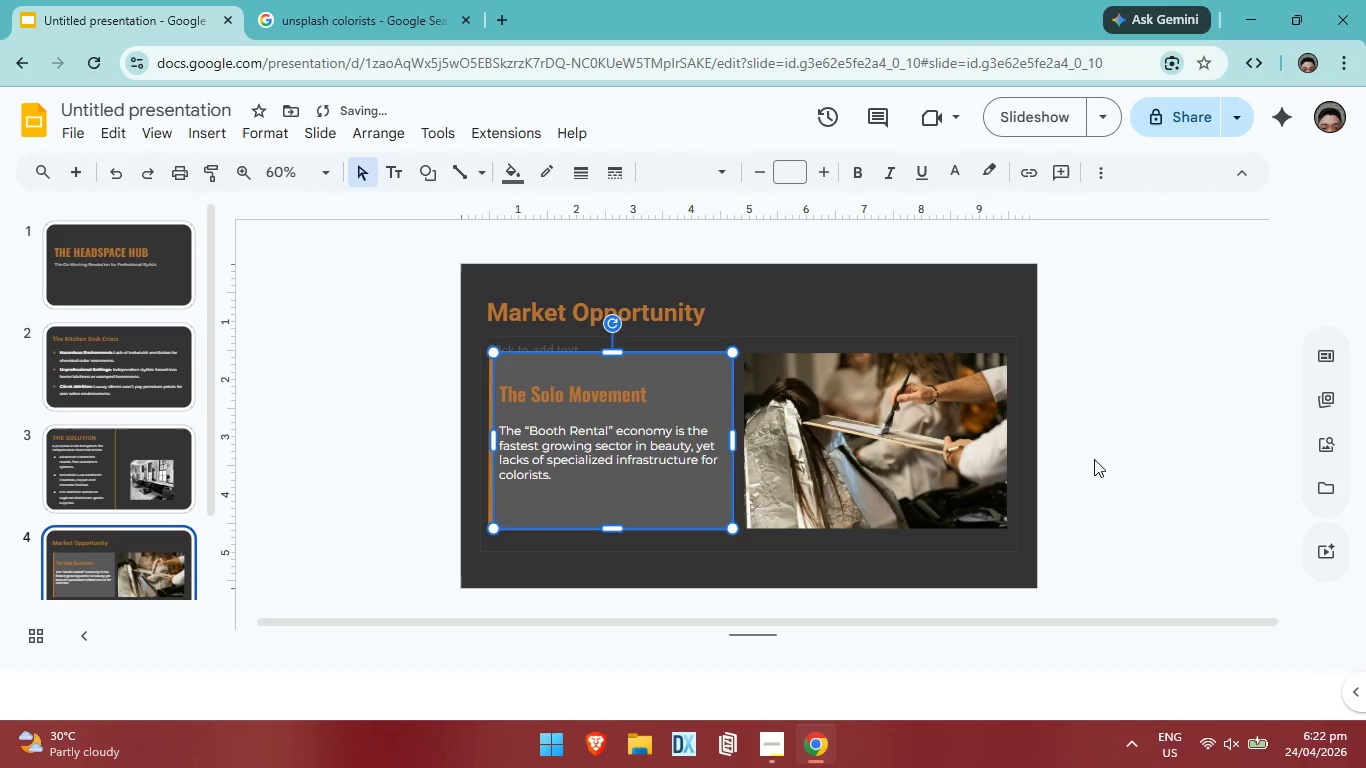 
left_click_drag(start_coordinate=[1094, 459], to_coordinate=[1099, 459])
 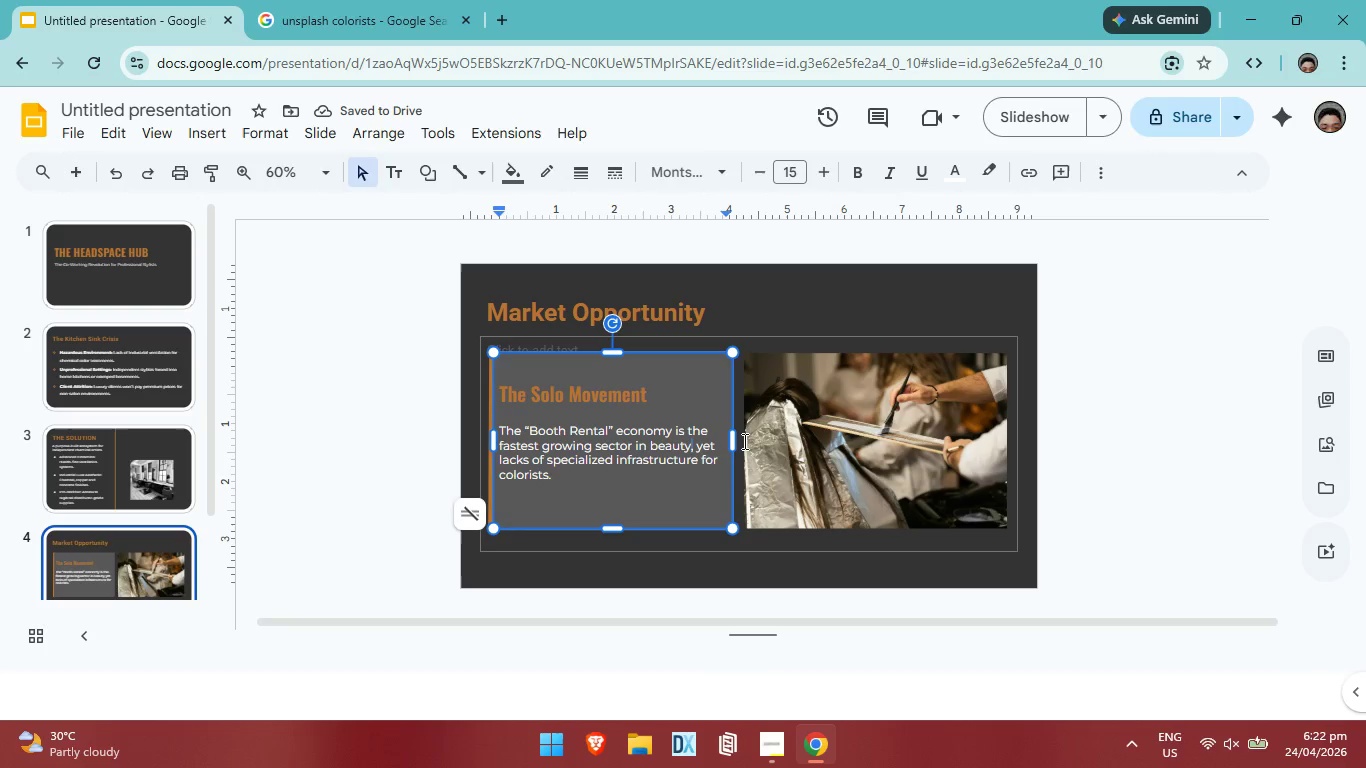 
left_click_drag(start_coordinate=[735, 440], to_coordinate=[724, 438])
 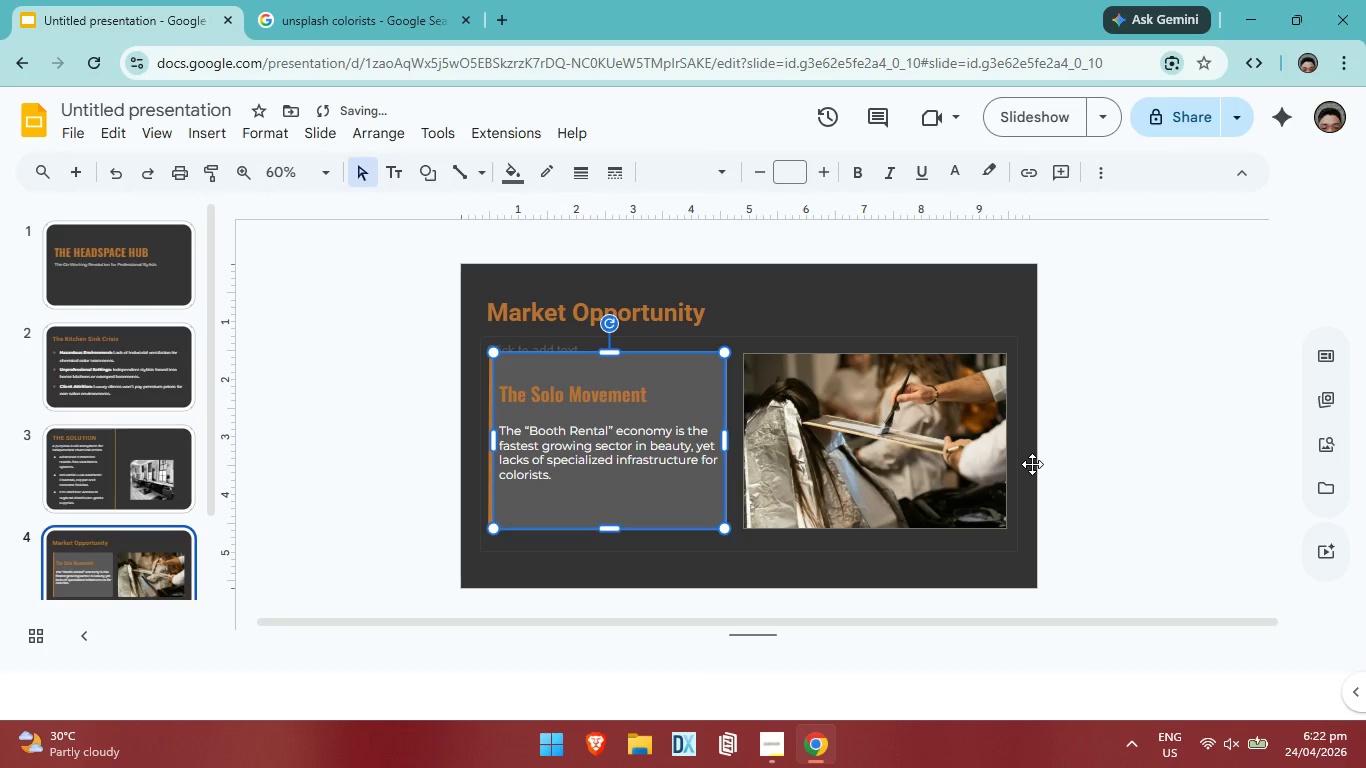 
left_click([1180, 457])
 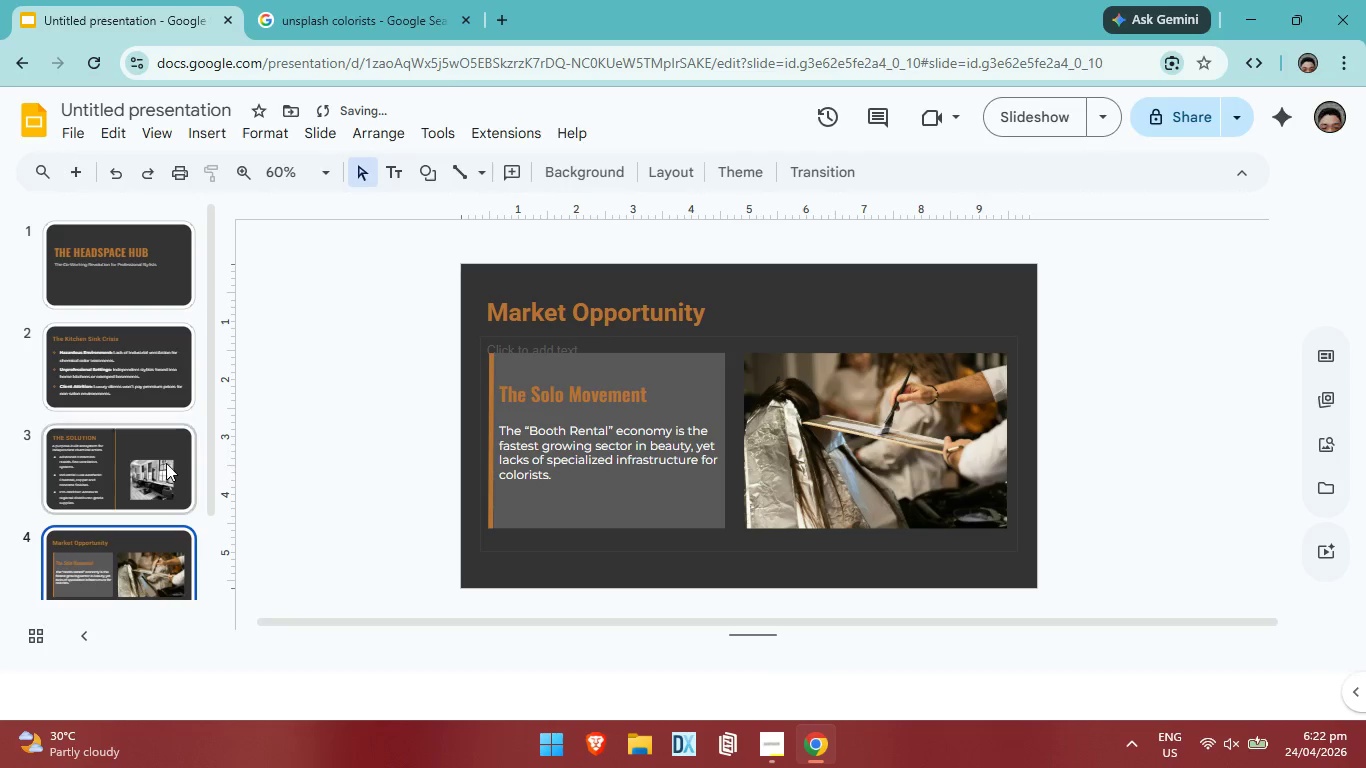 
left_click([165, 463])
 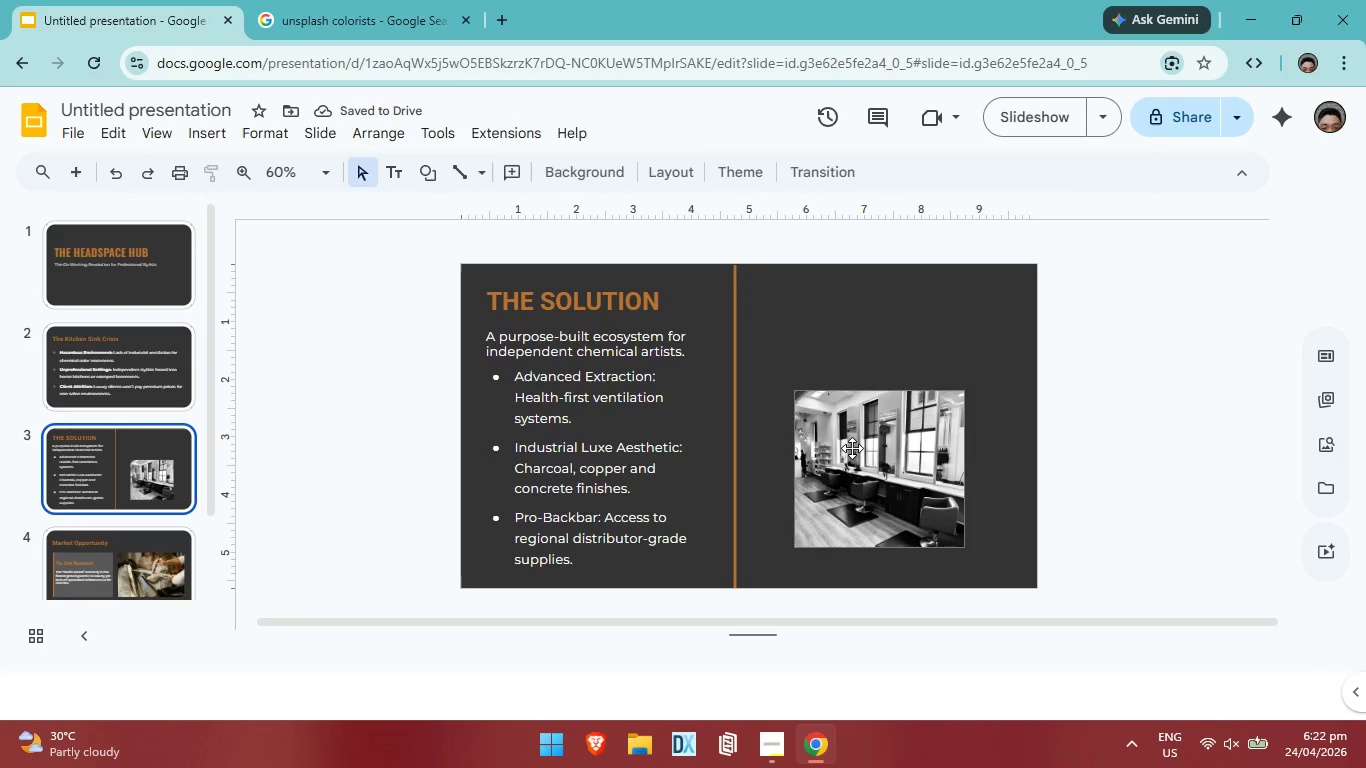 
left_click([853, 448])
 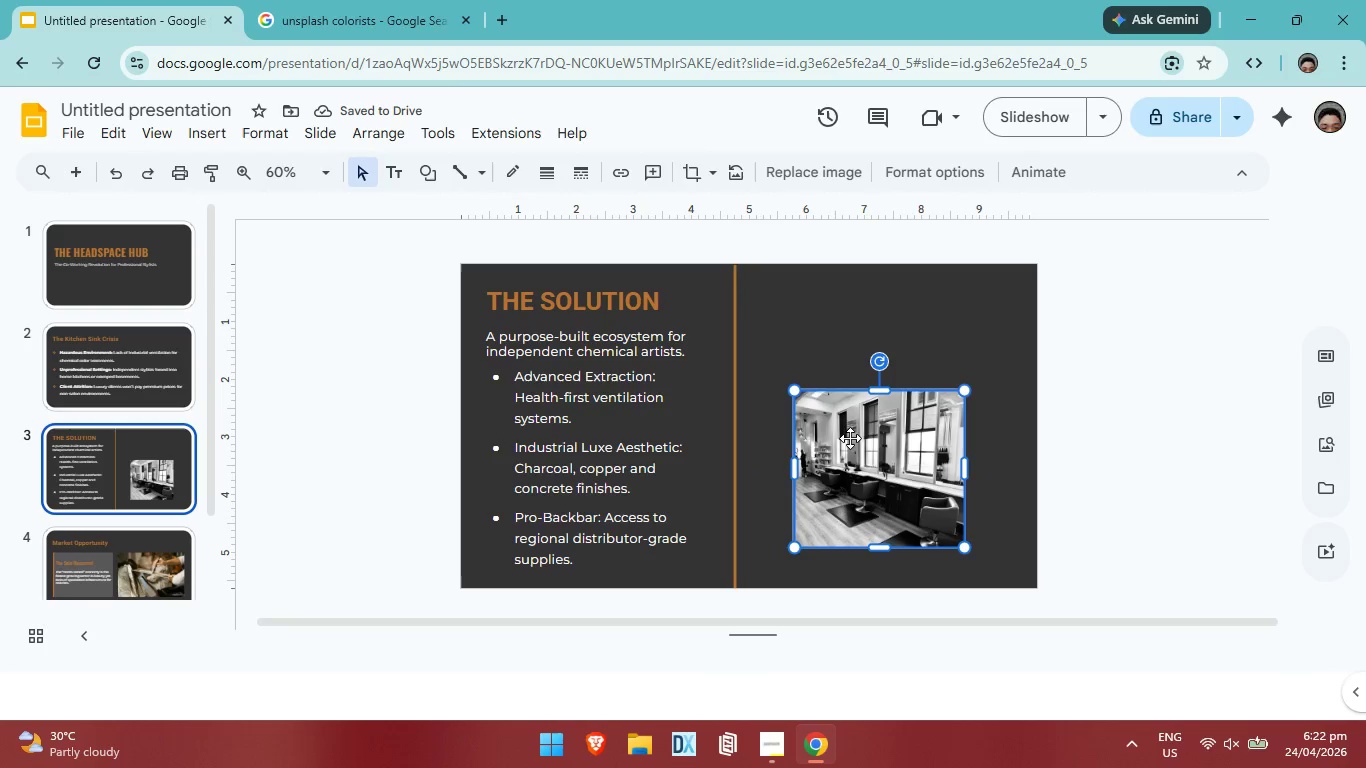 
left_click_drag(start_coordinate=[850, 432], to_coordinate=[795, 306])
 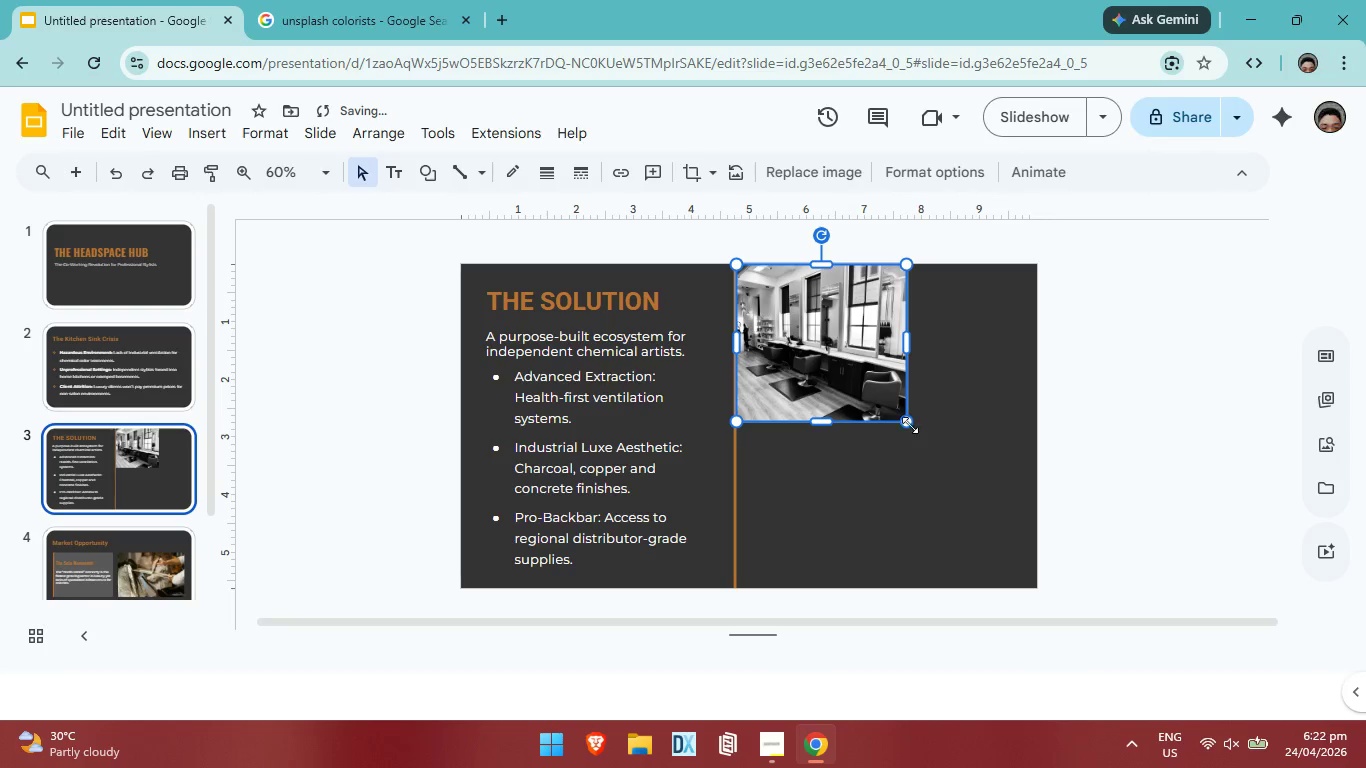 
left_click_drag(start_coordinate=[909, 422], to_coordinate=[954, 587])
 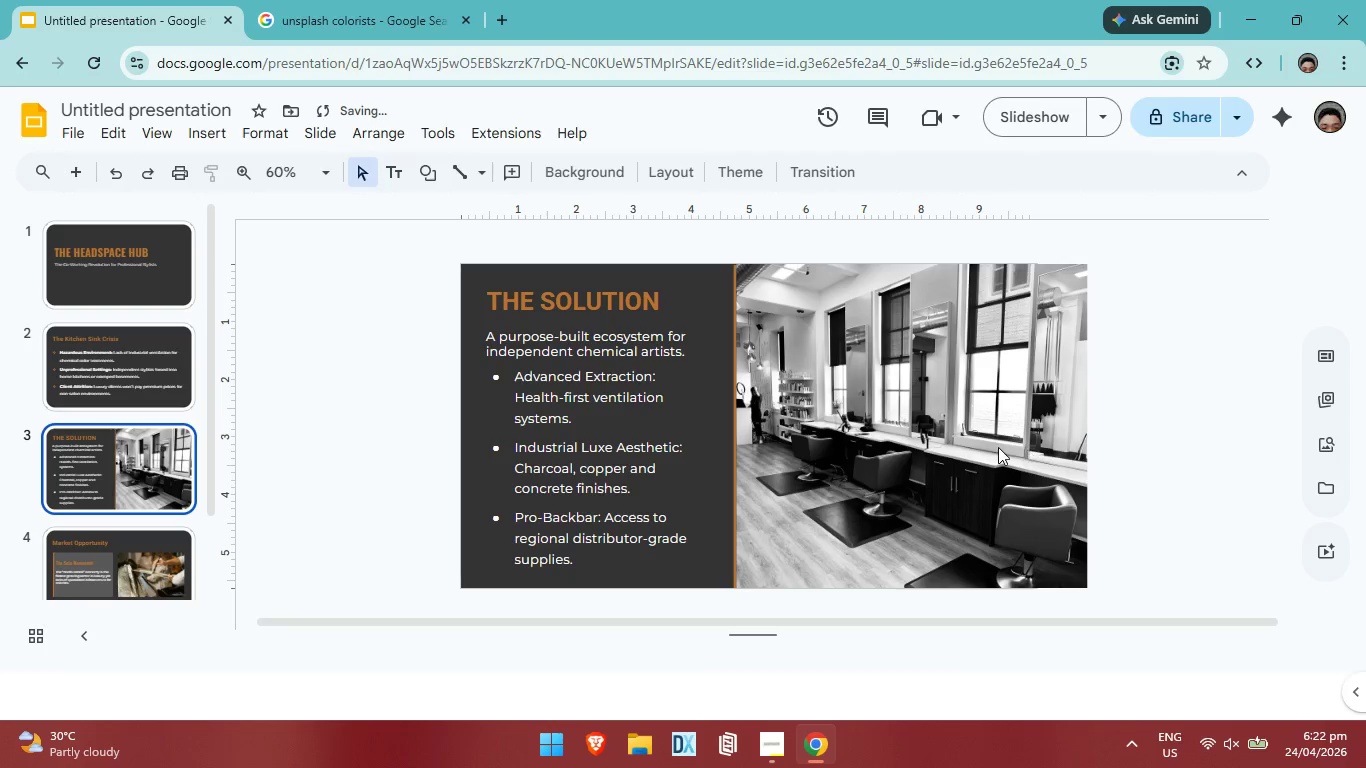 
double_click([997, 447])
 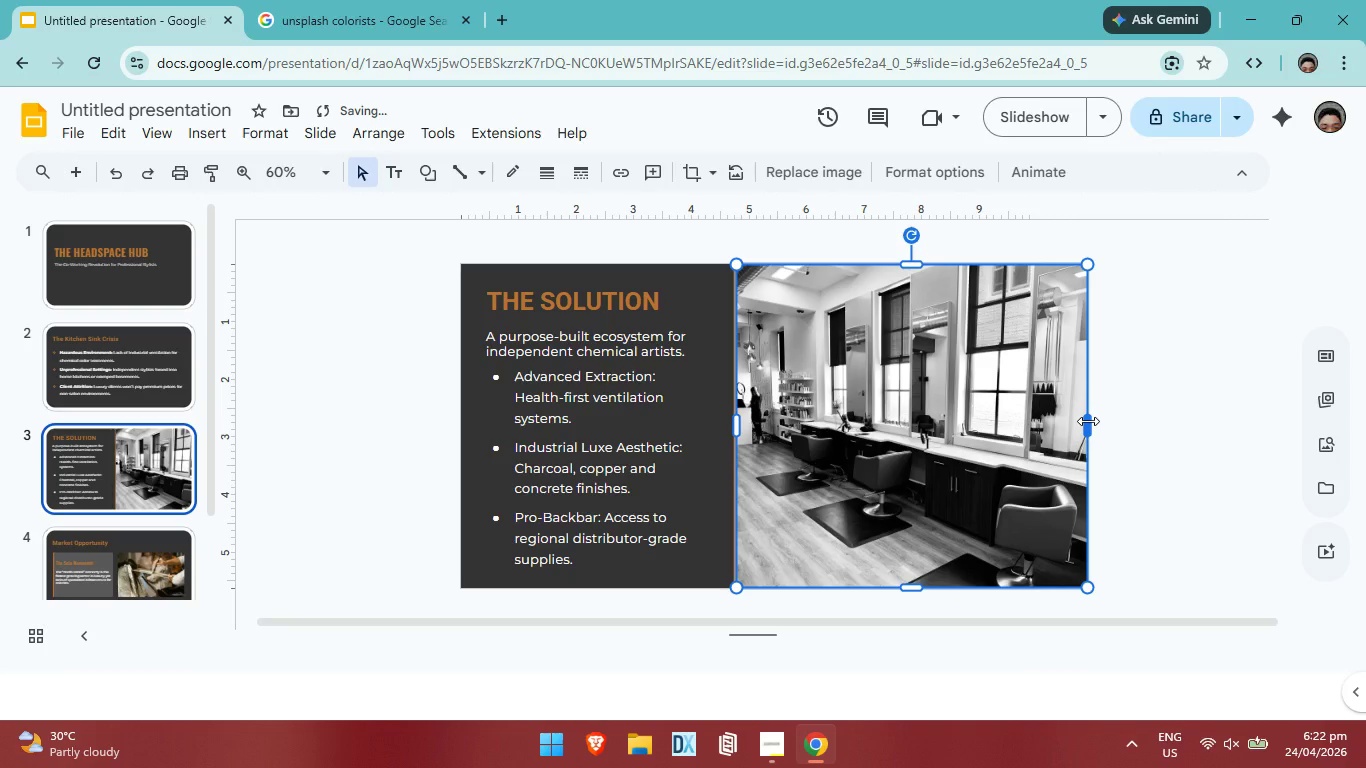 
left_click_drag(start_coordinate=[1088, 421], to_coordinate=[1022, 421])
 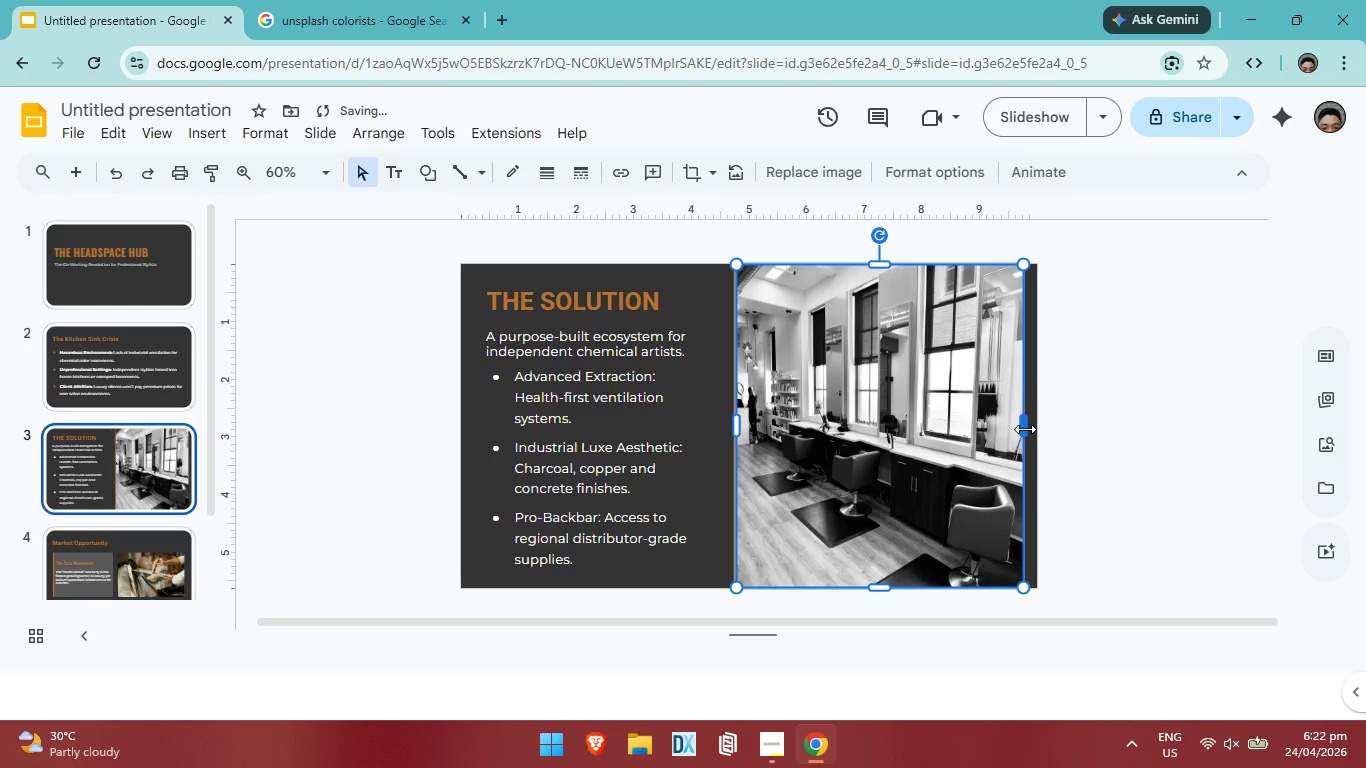 
left_click_drag(start_coordinate=[1025, 428], to_coordinate=[1032, 427])
 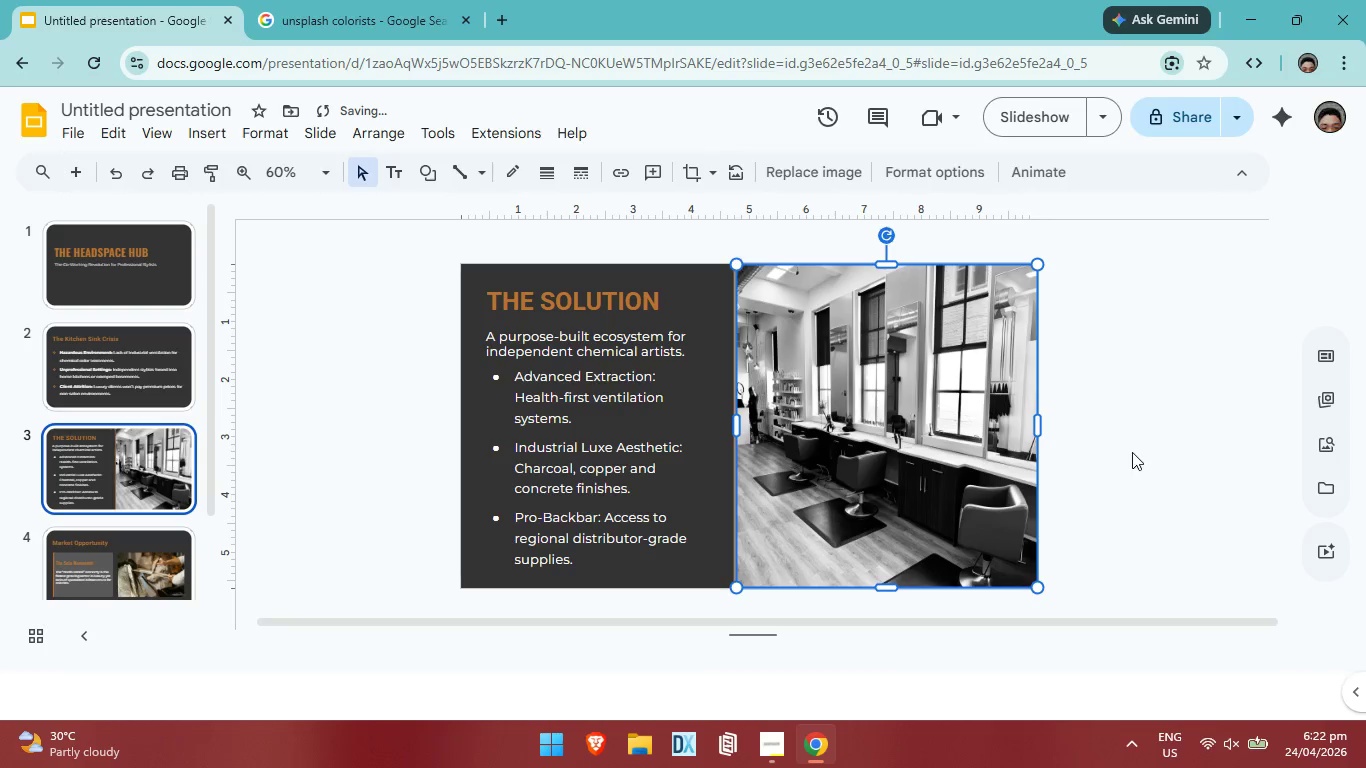 
left_click([1132, 452])
 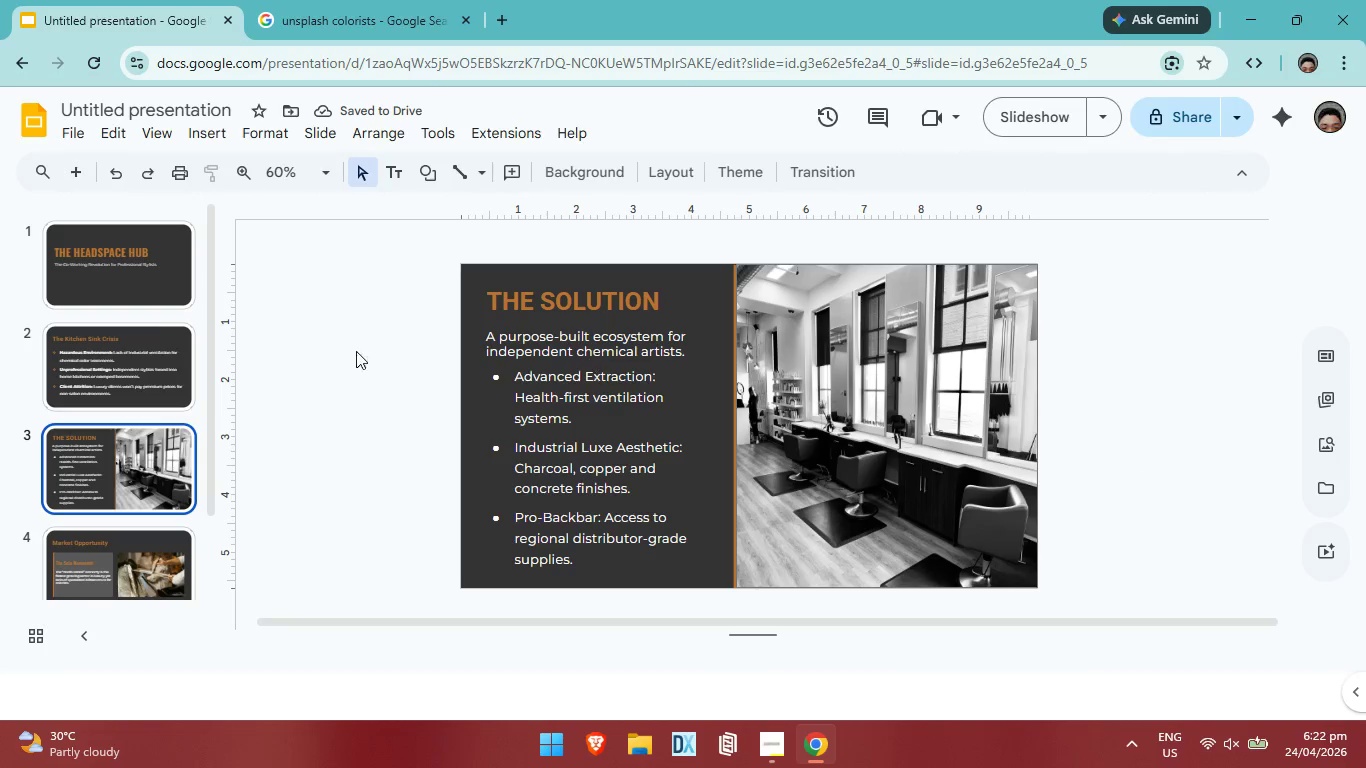 
left_click([138, 339])
 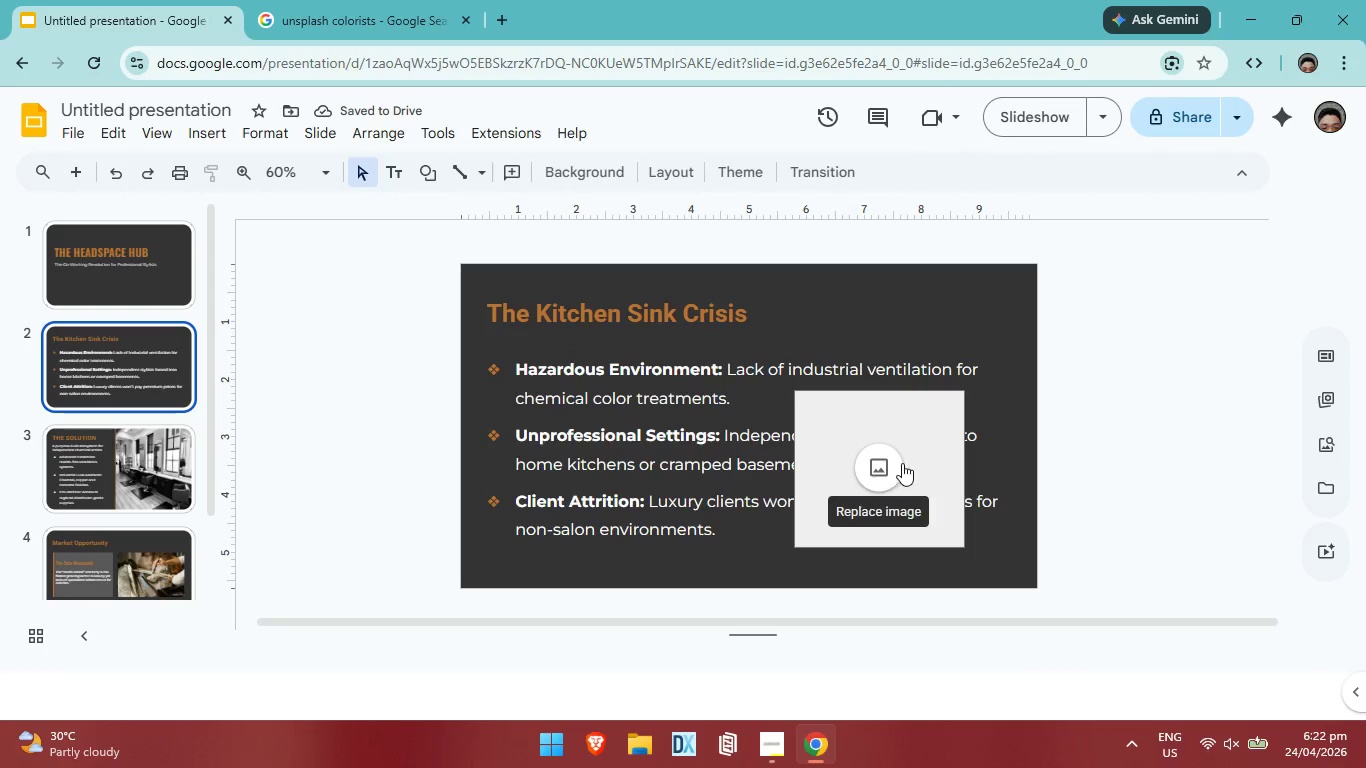 
left_click([868, 452])
 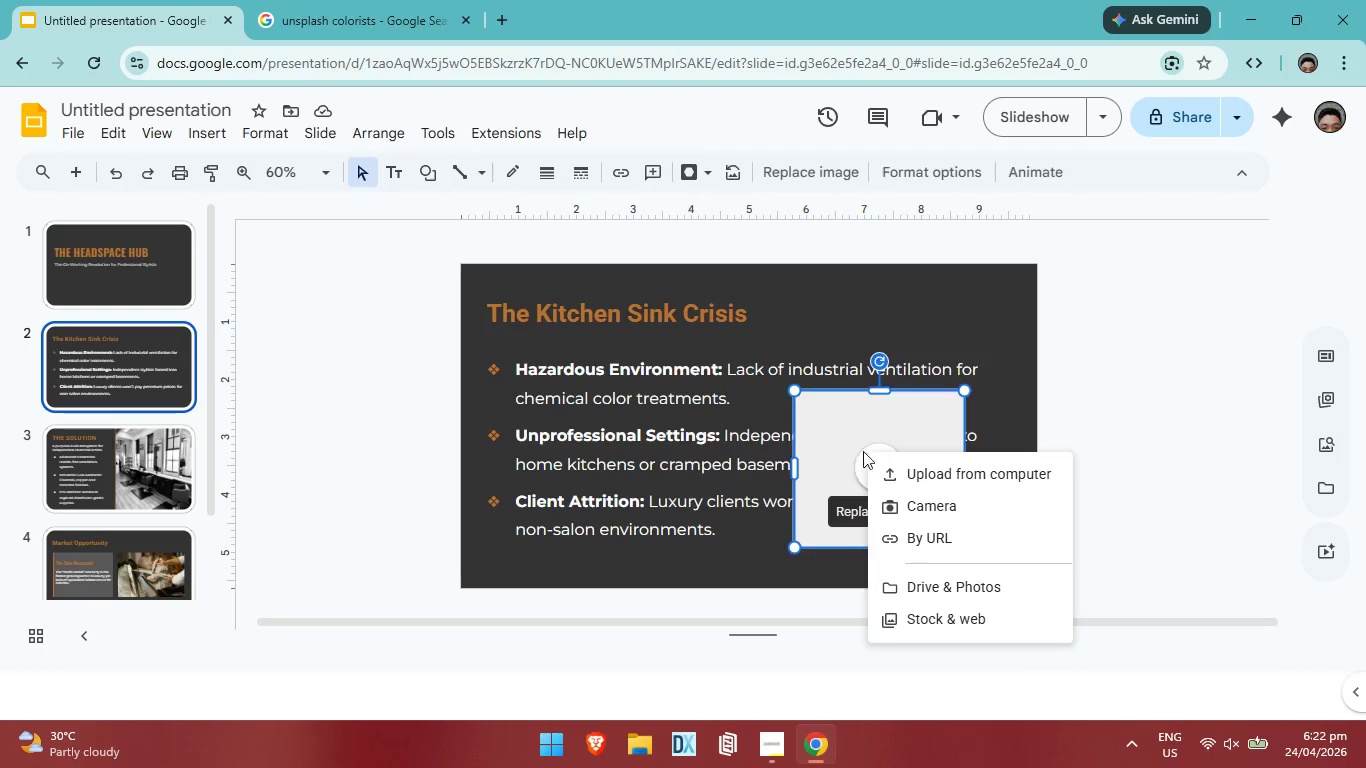 
key(Backspace)
 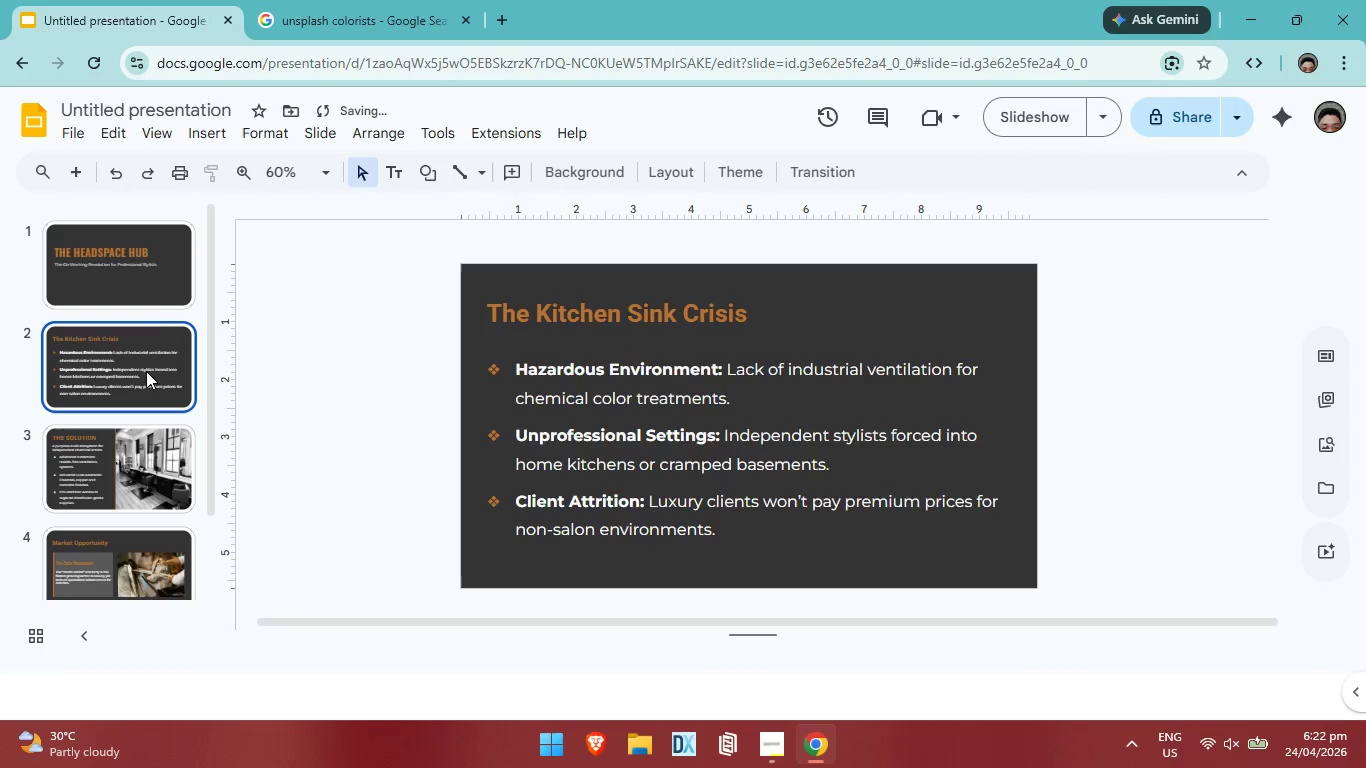 
double_click([149, 296])
 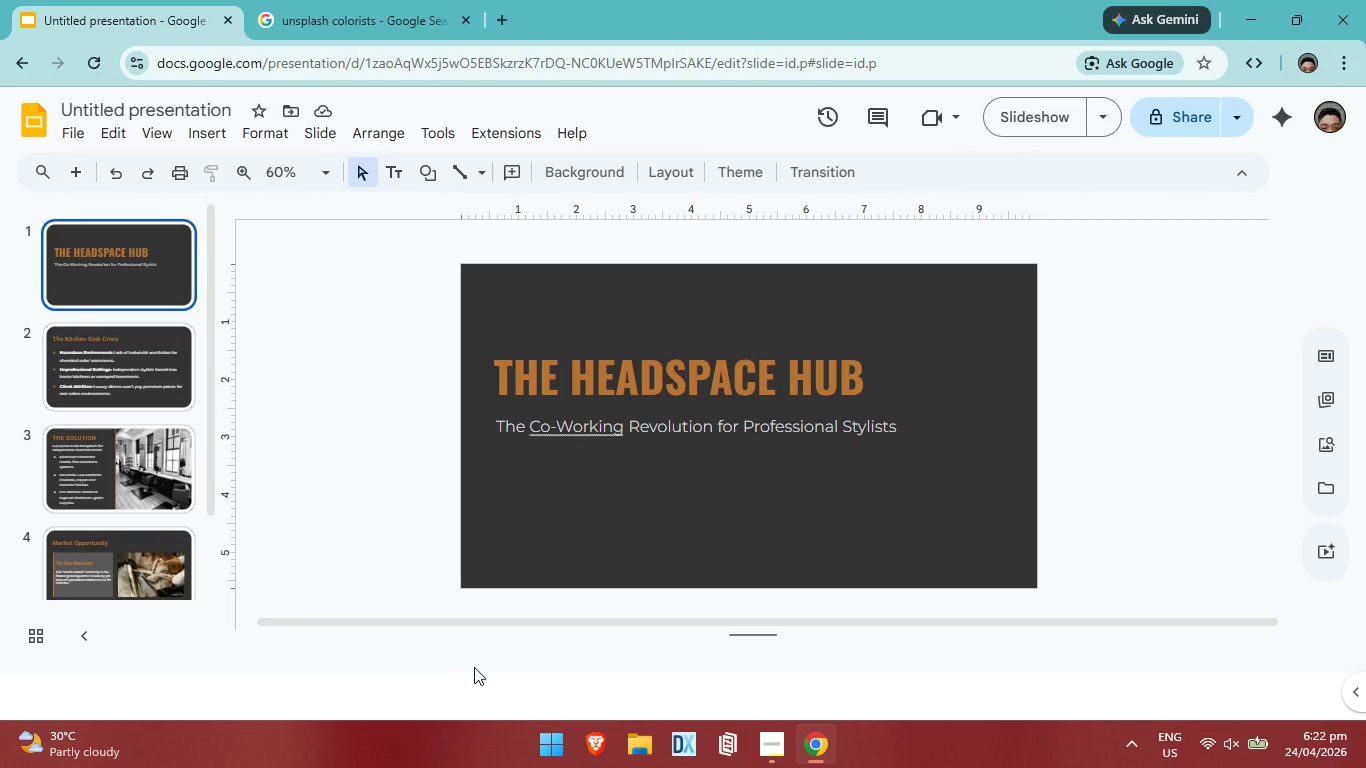 
wait(7.03)
 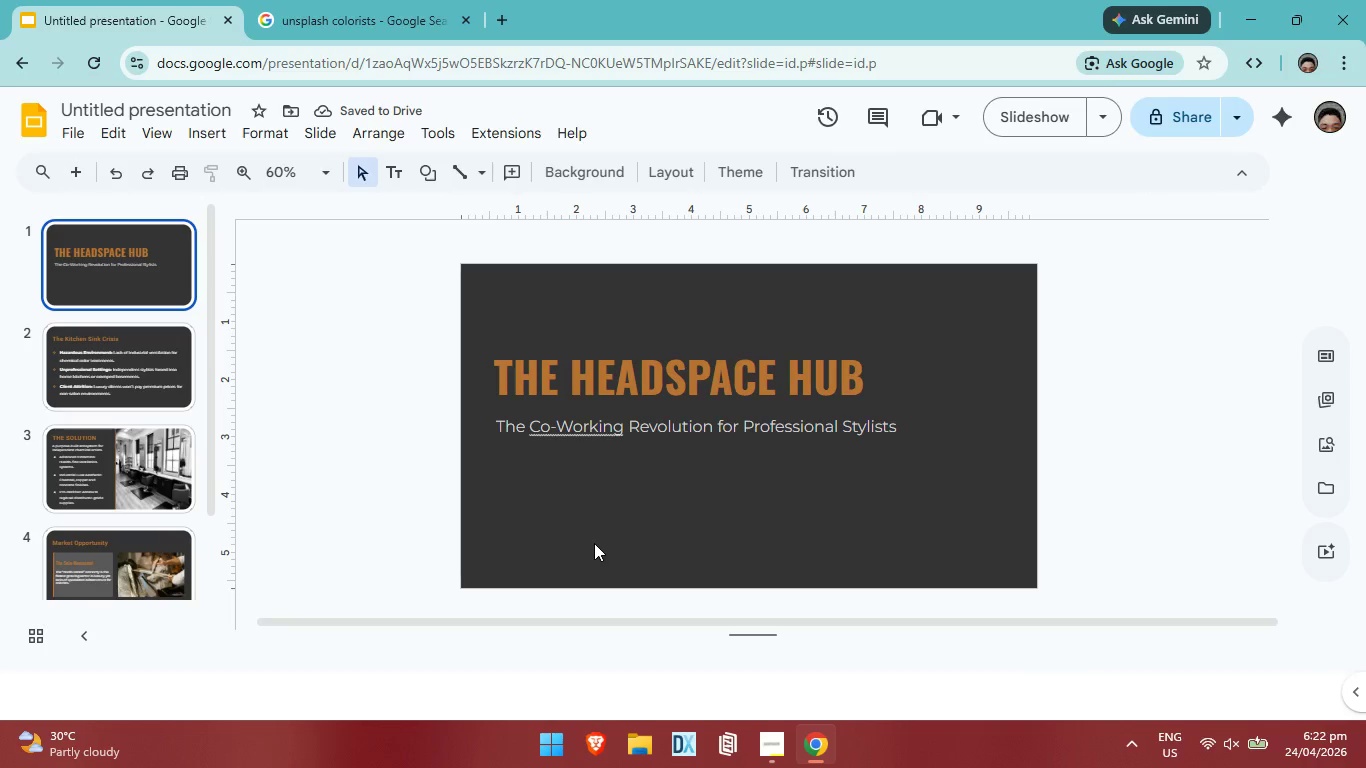 
key(Alt+AltLeft)
 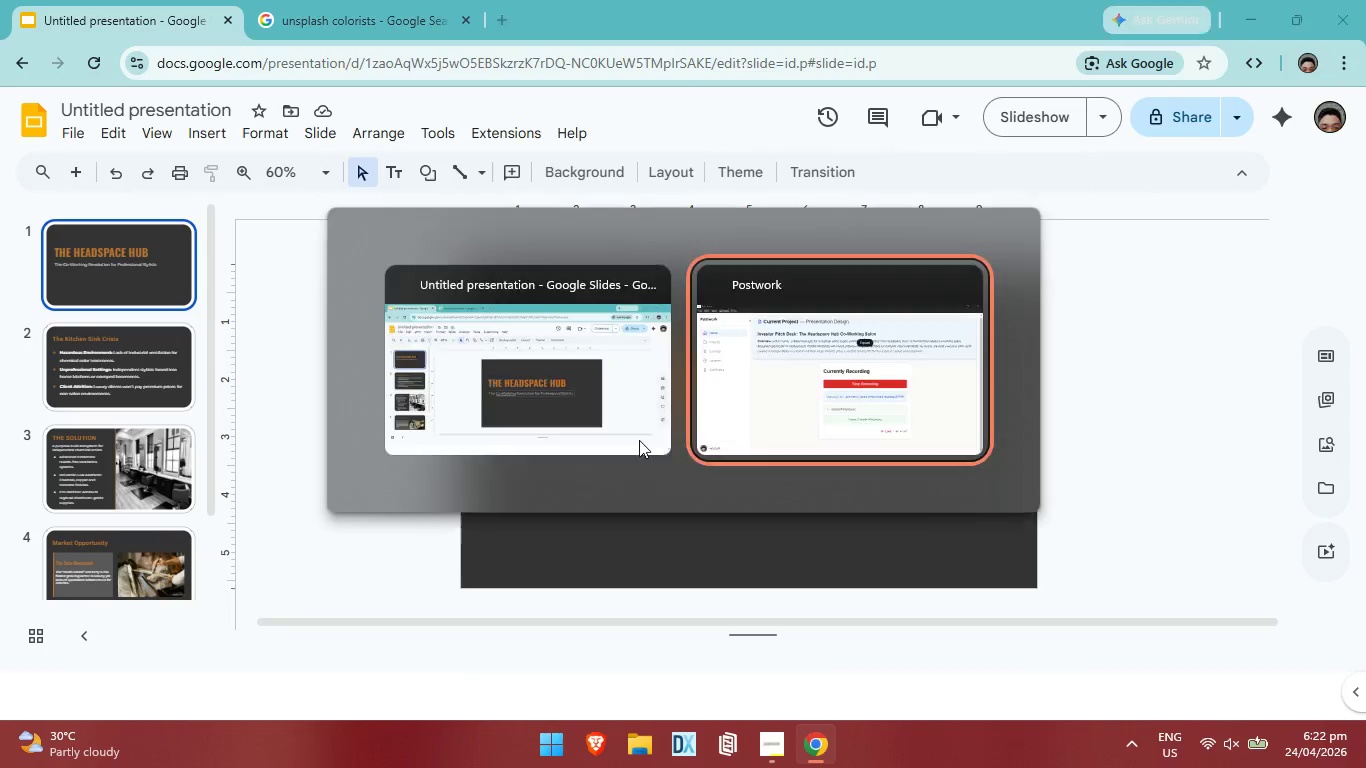 
key(Alt+Tab)